 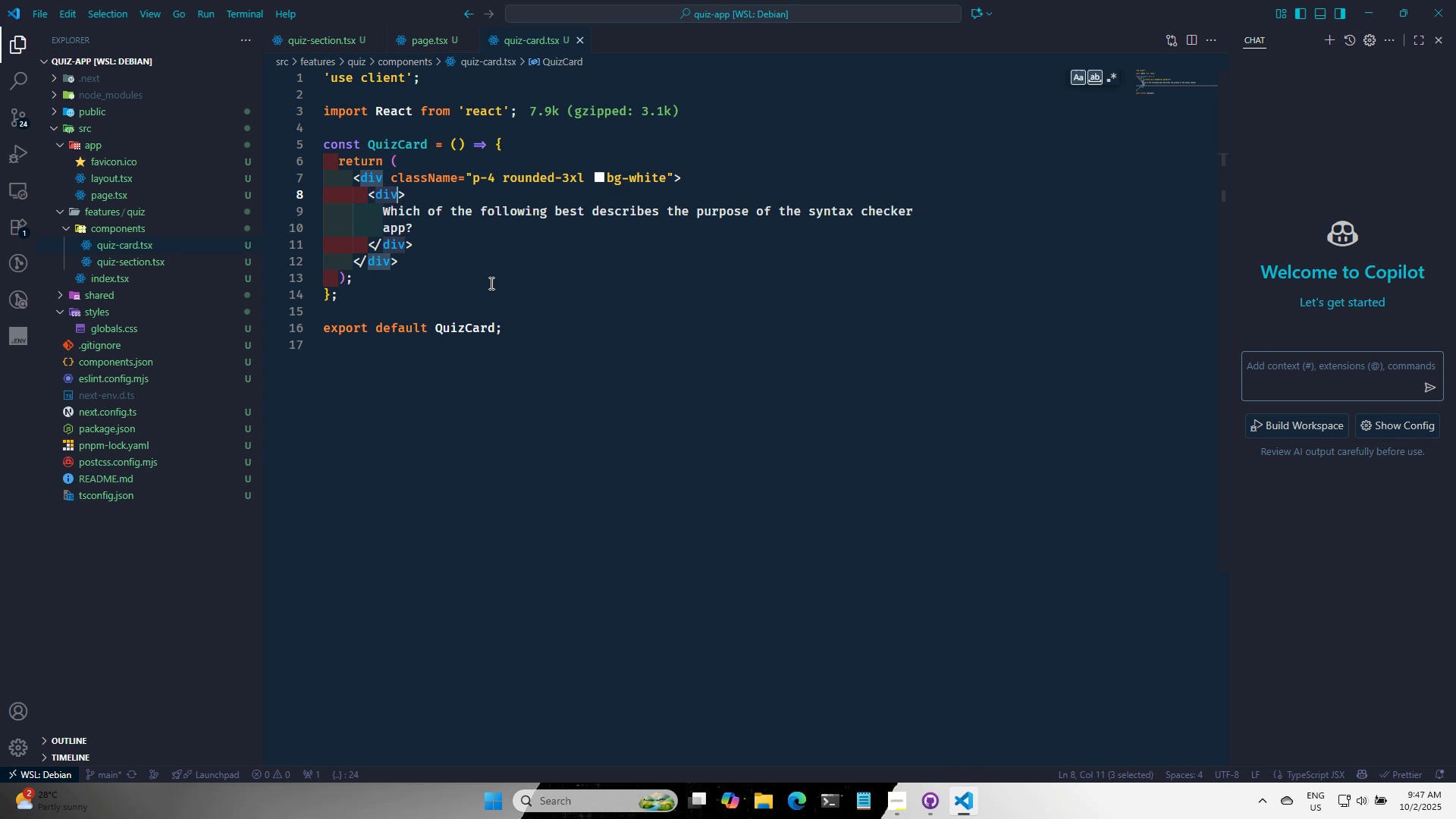 
key(Control+D)
 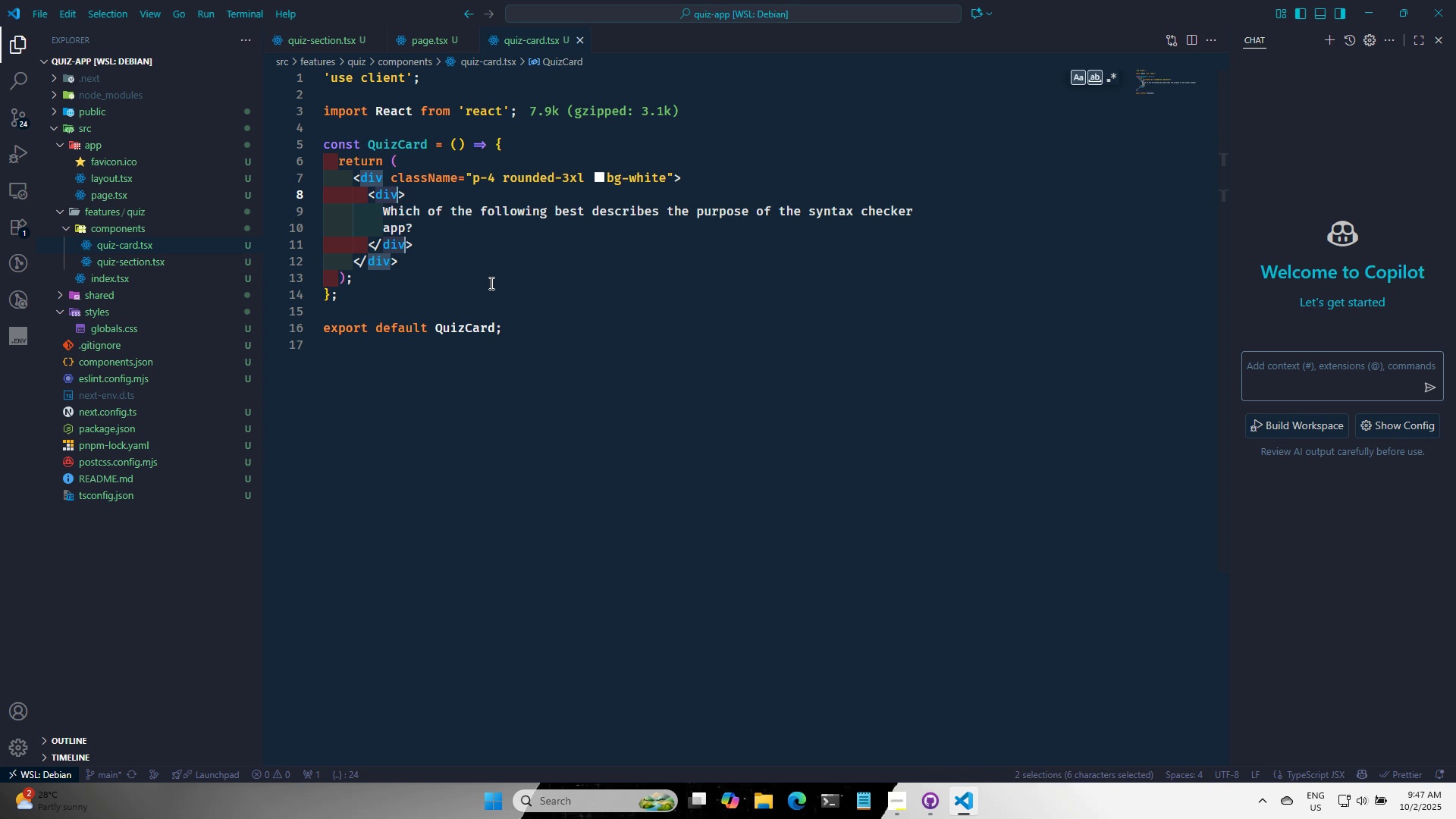 
key(Backspace)
 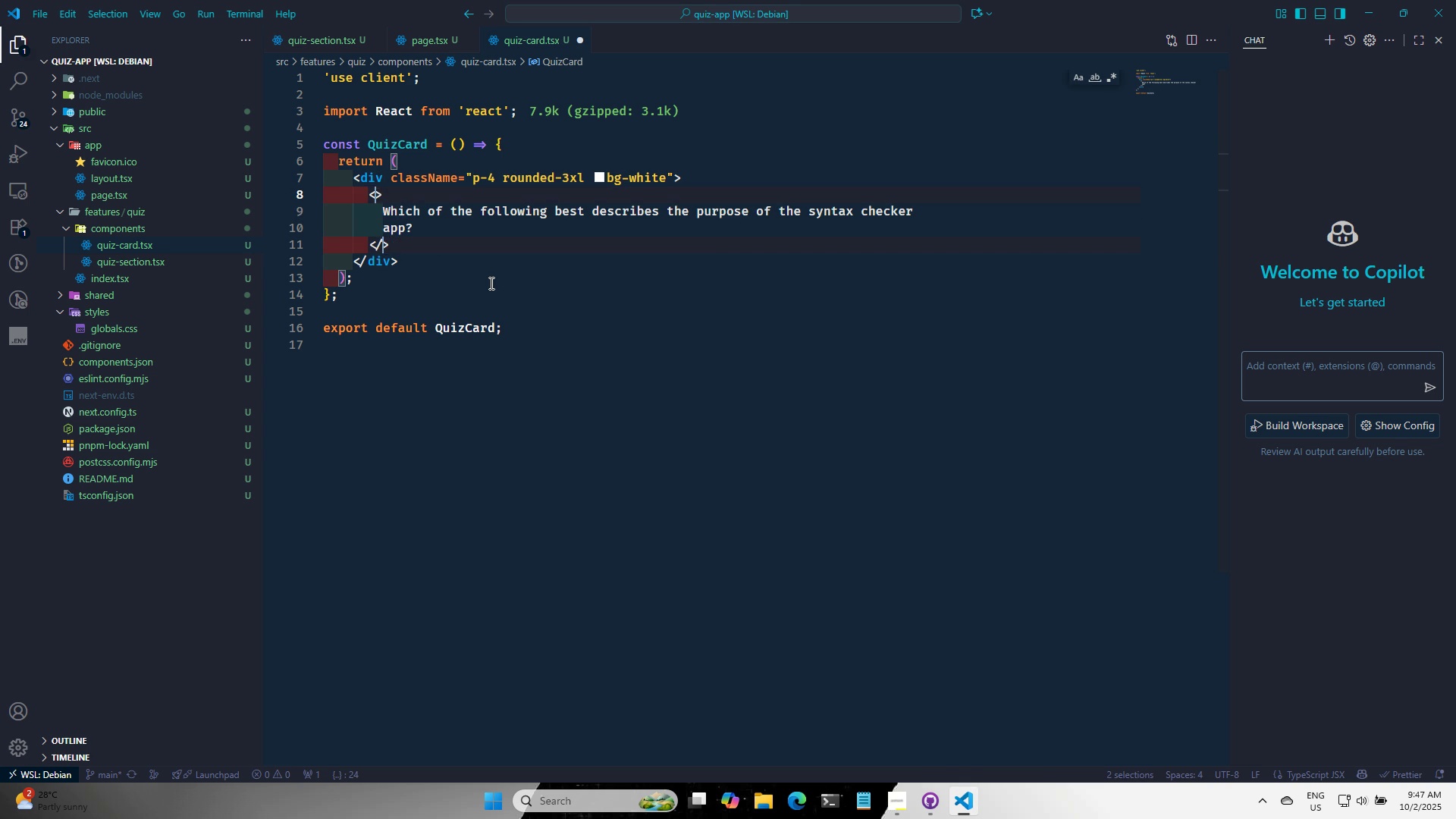 
key(P)
 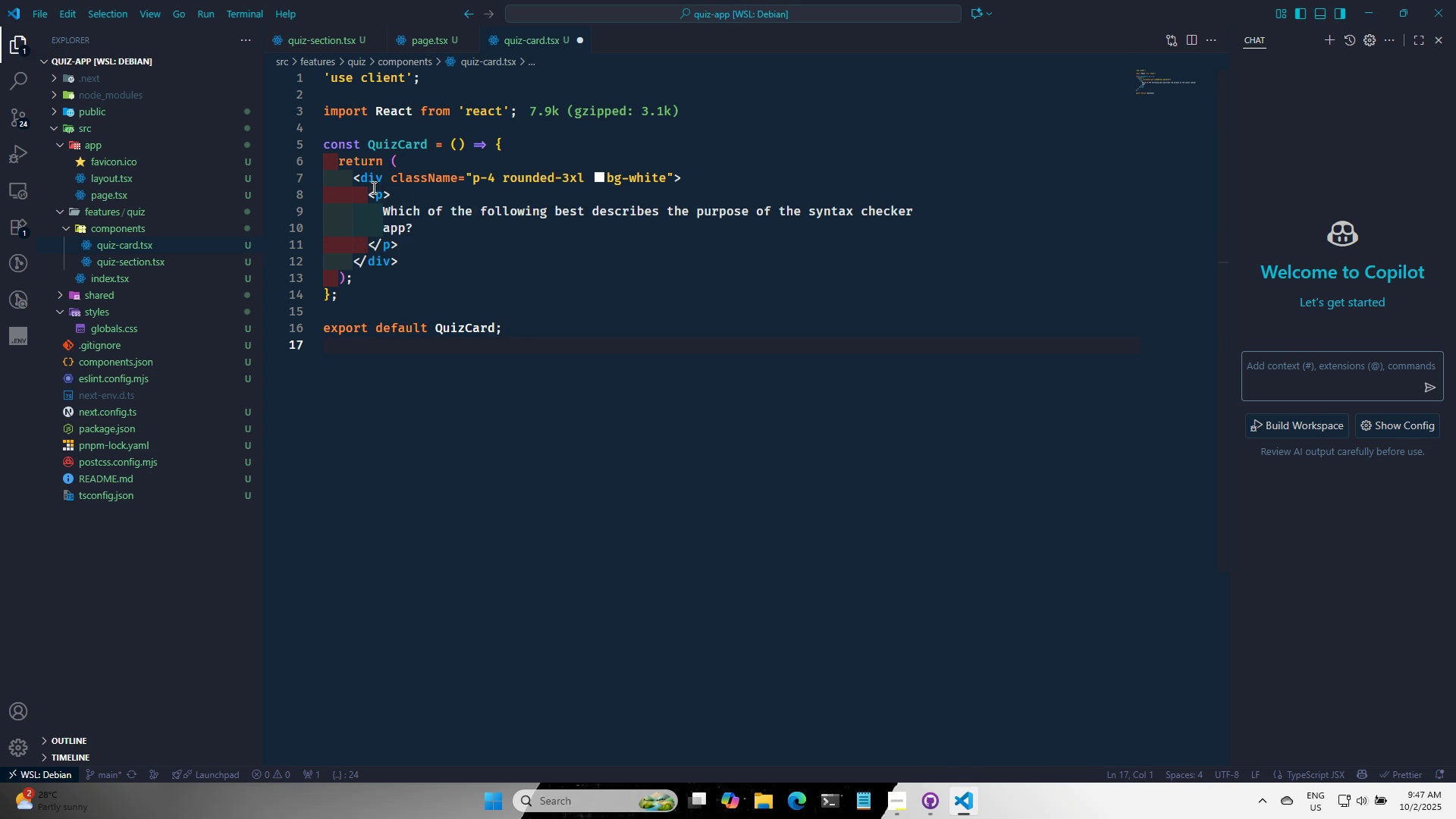 
left_click([384, 198])
 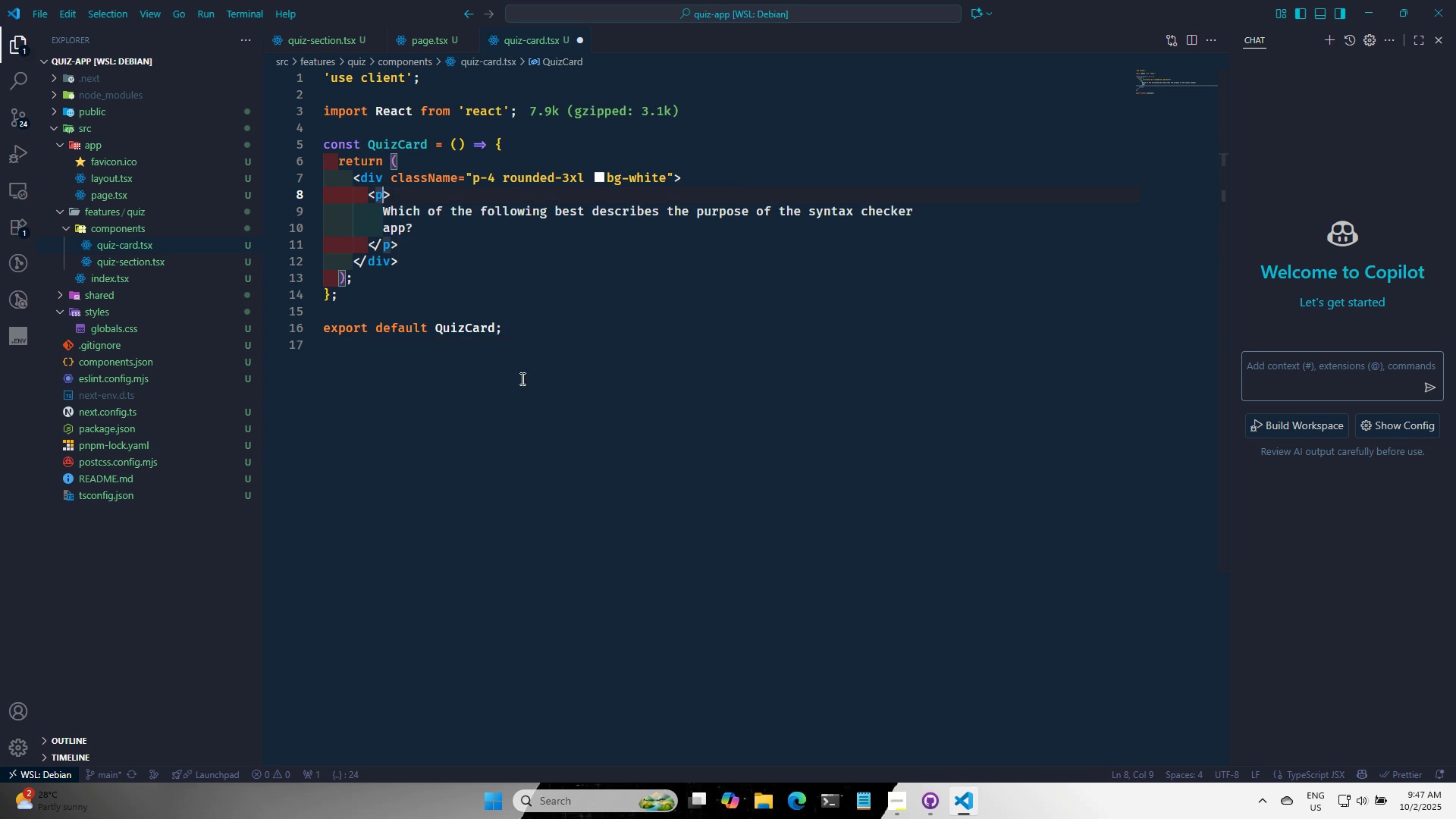 
type( CLA)
 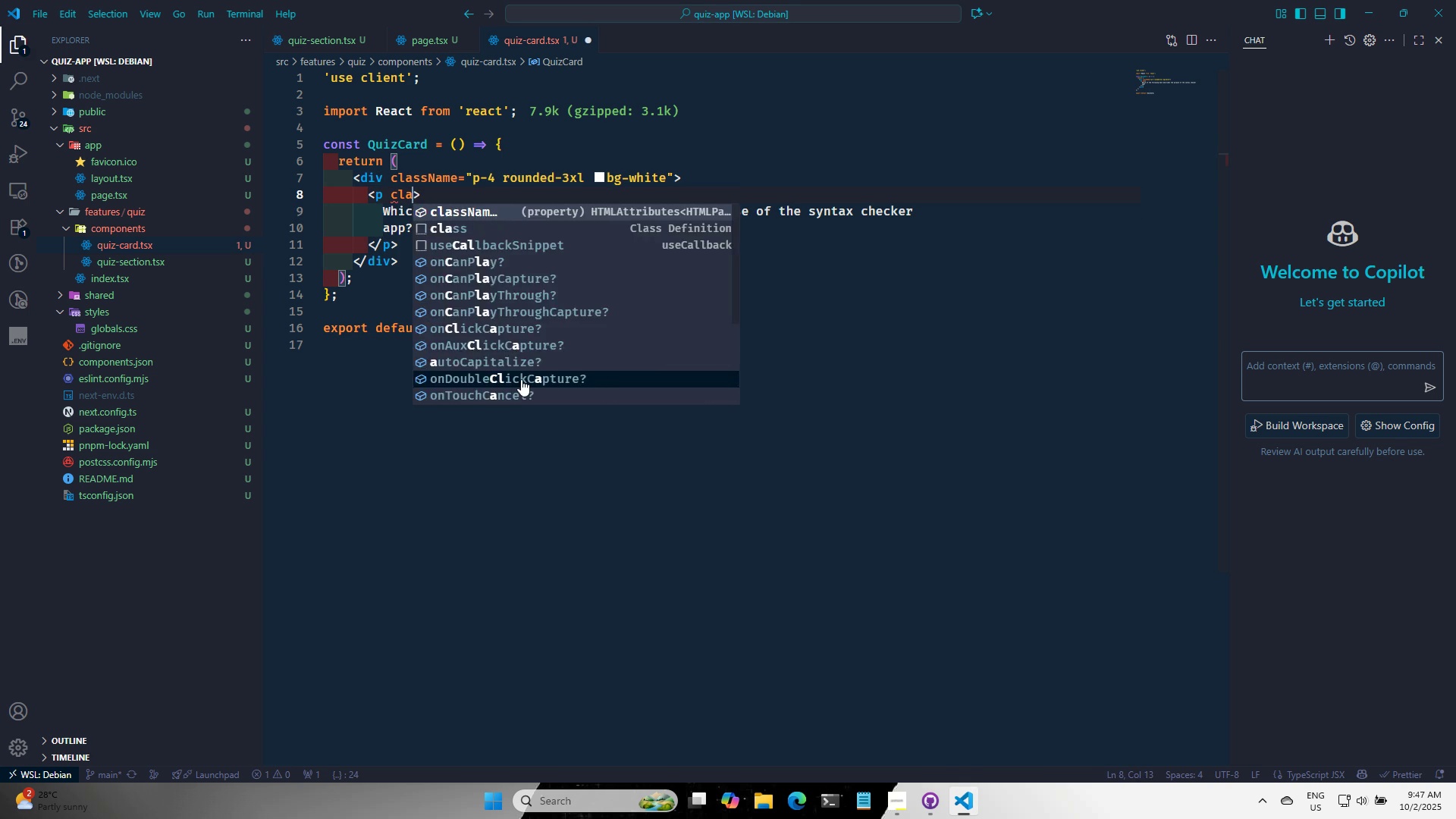 
key(Enter)
 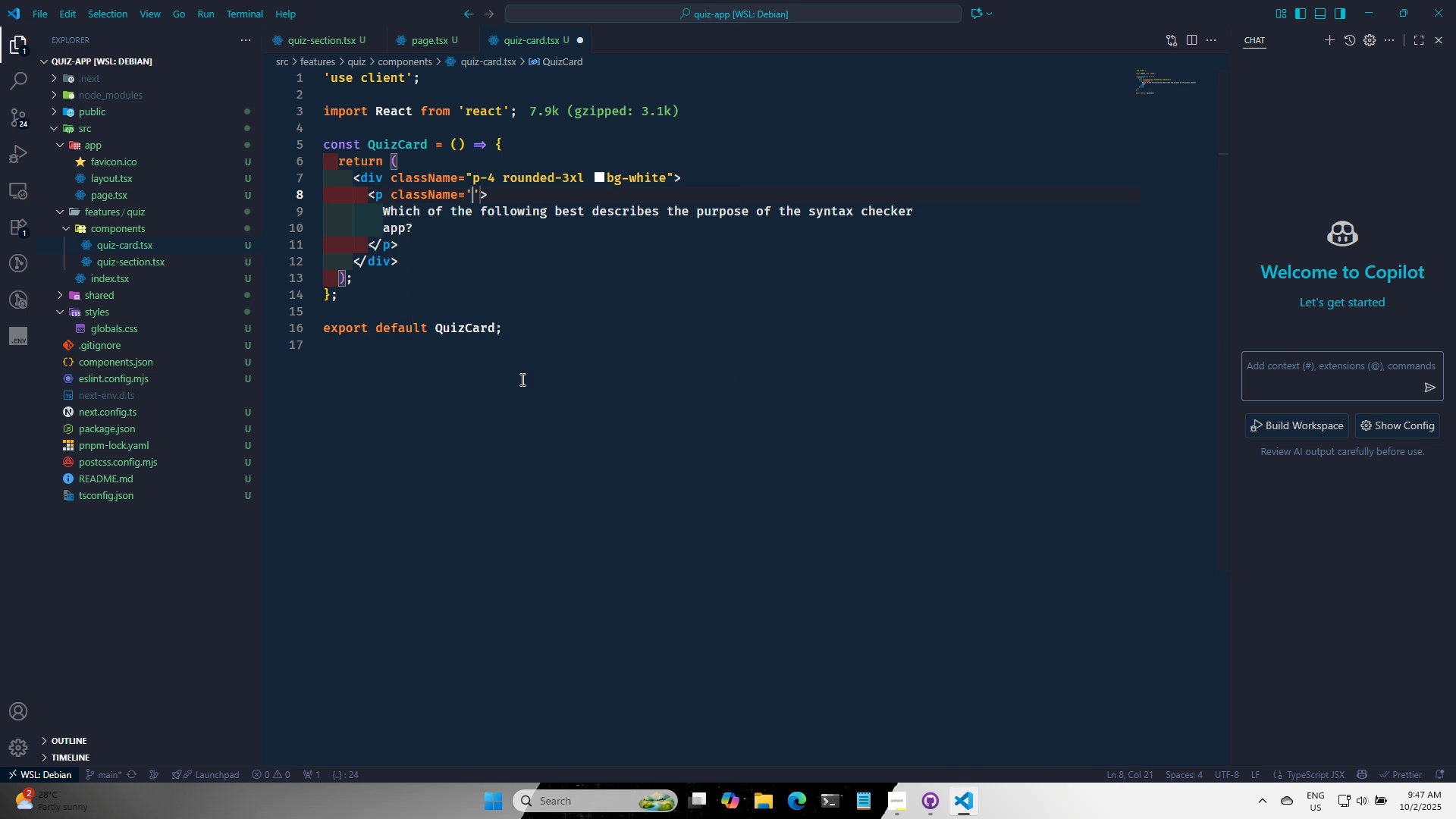 
type(TEXT-LG)